 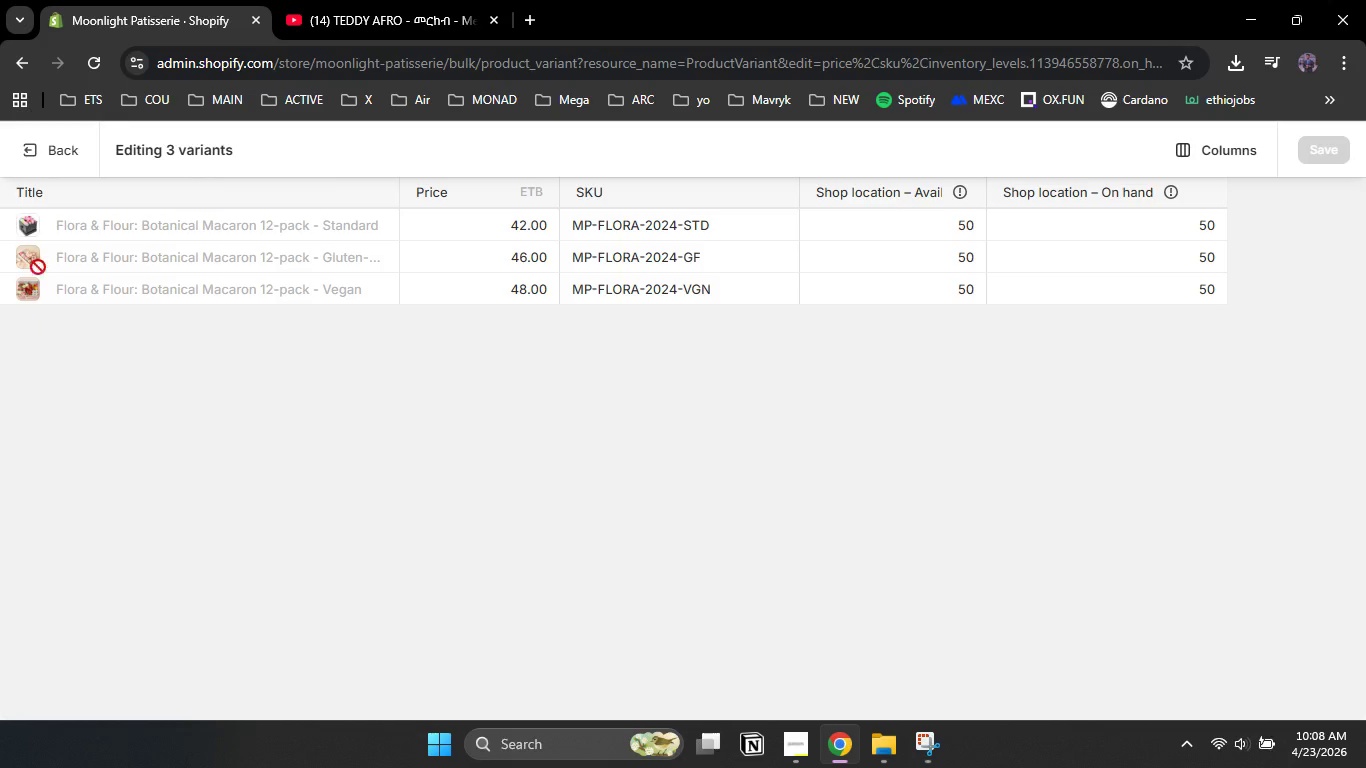 
left_click([52, 149])
 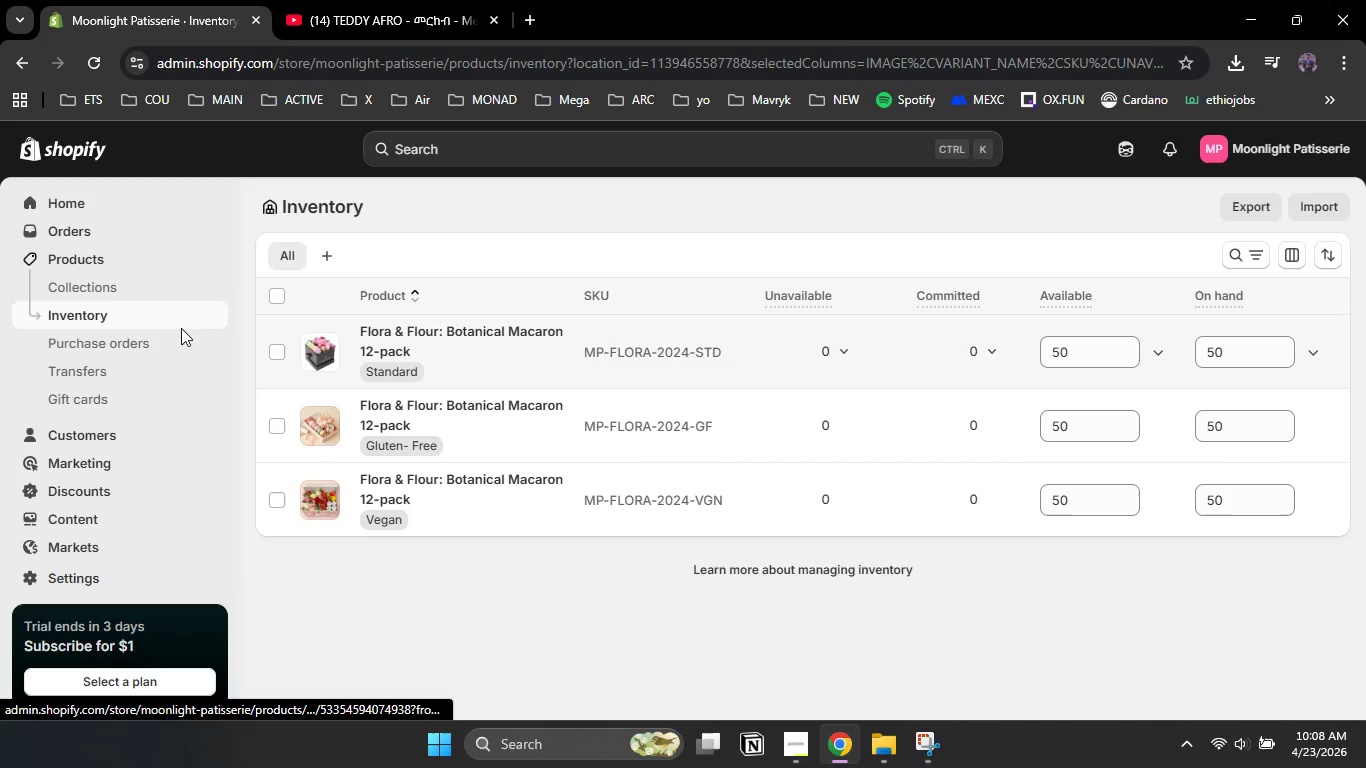 
left_click([102, 264])
 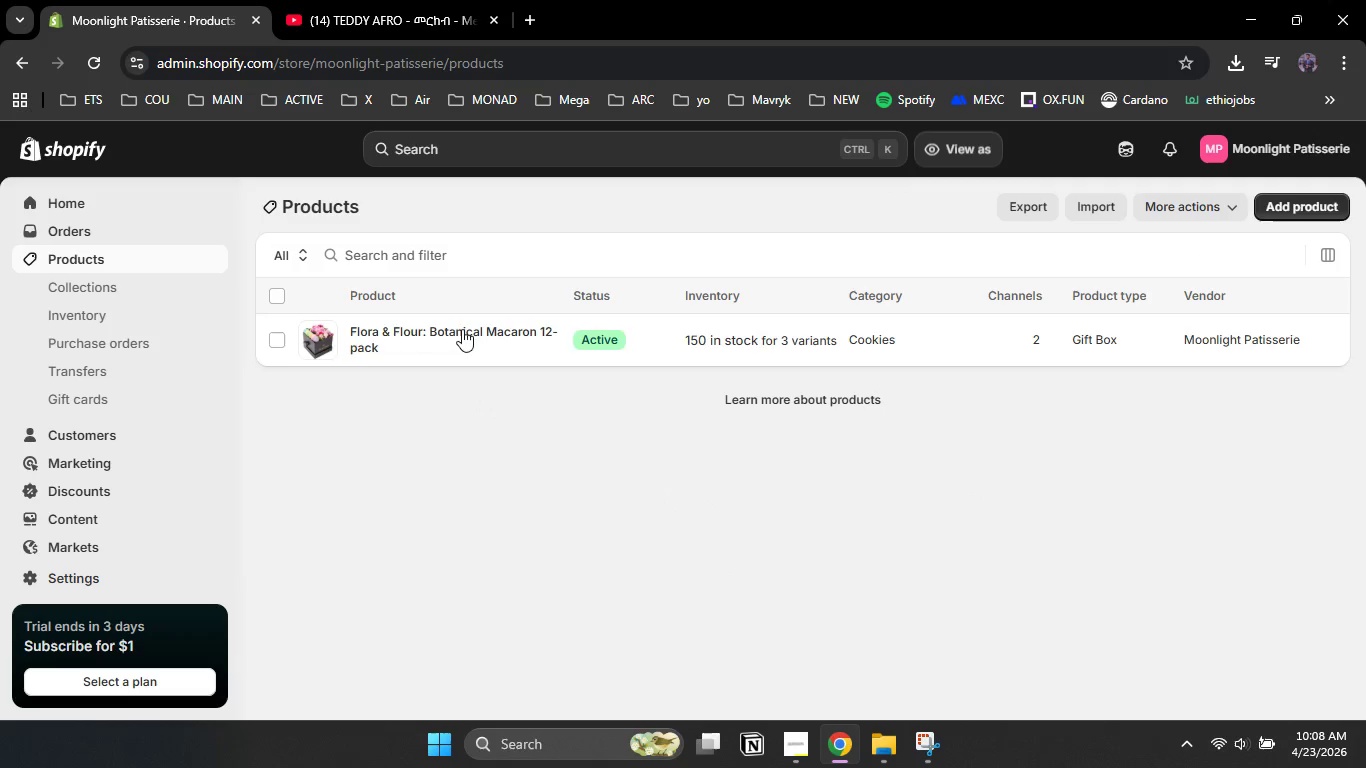 
left_click([462, 329])
 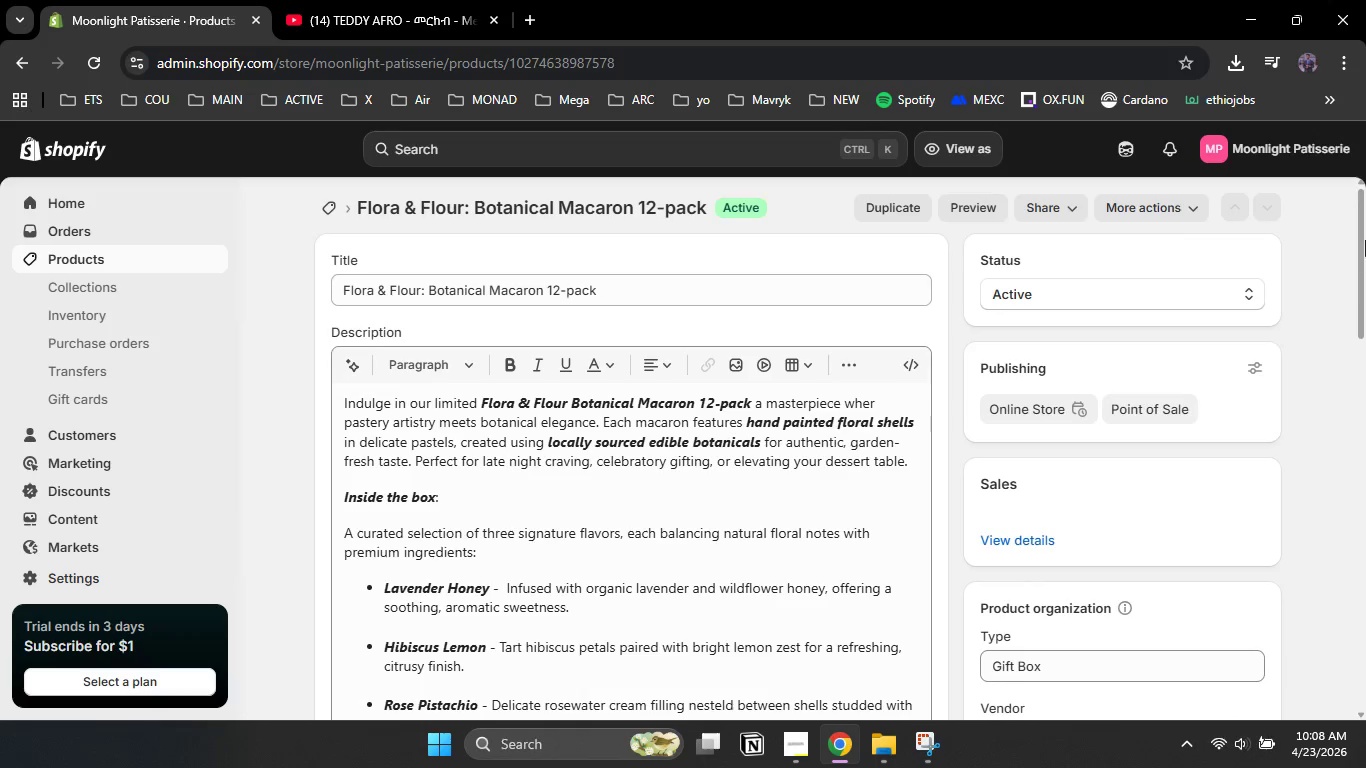 
left_click_drag(start_coordinate=[1364, 236], to_coordinate=[1365, 286])
 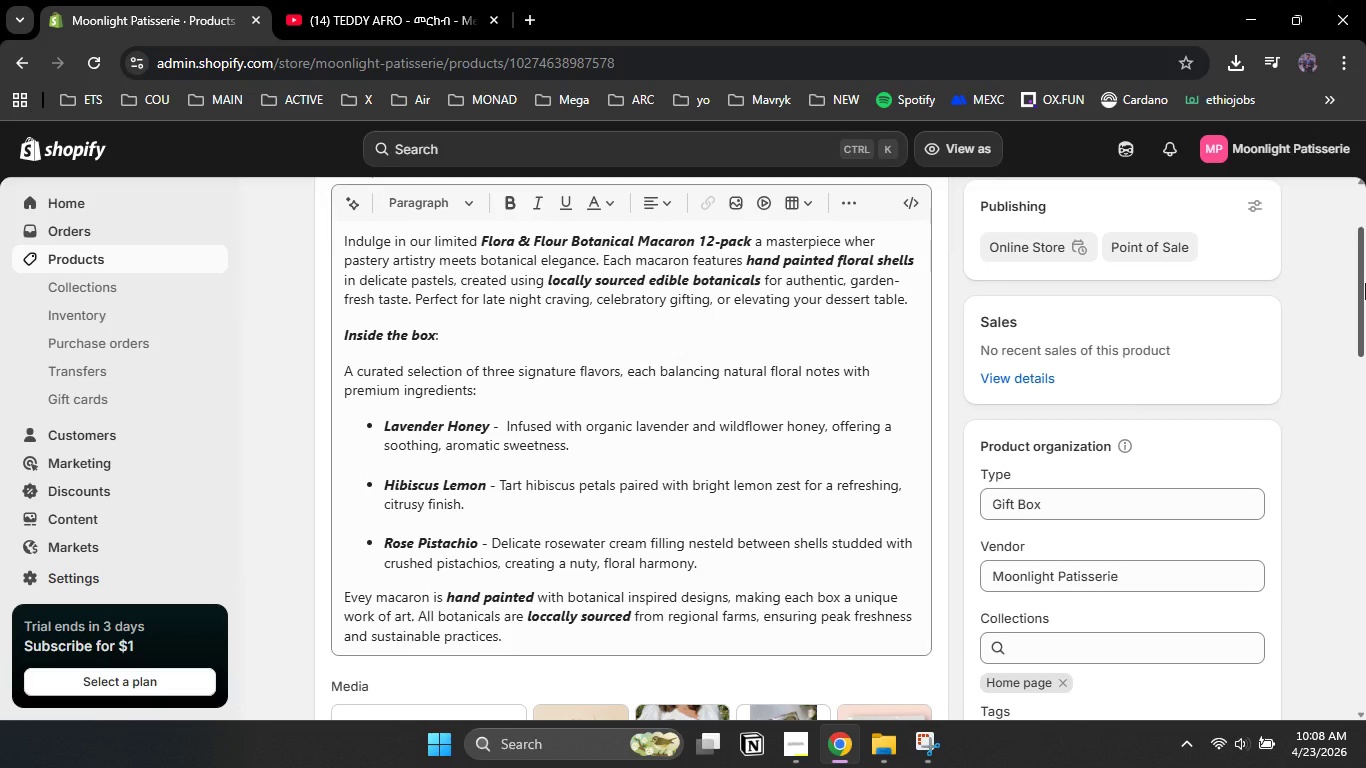 
left_click_drag(start_coordinate=[1365, 283], to_coordinate=[1364, 272])
 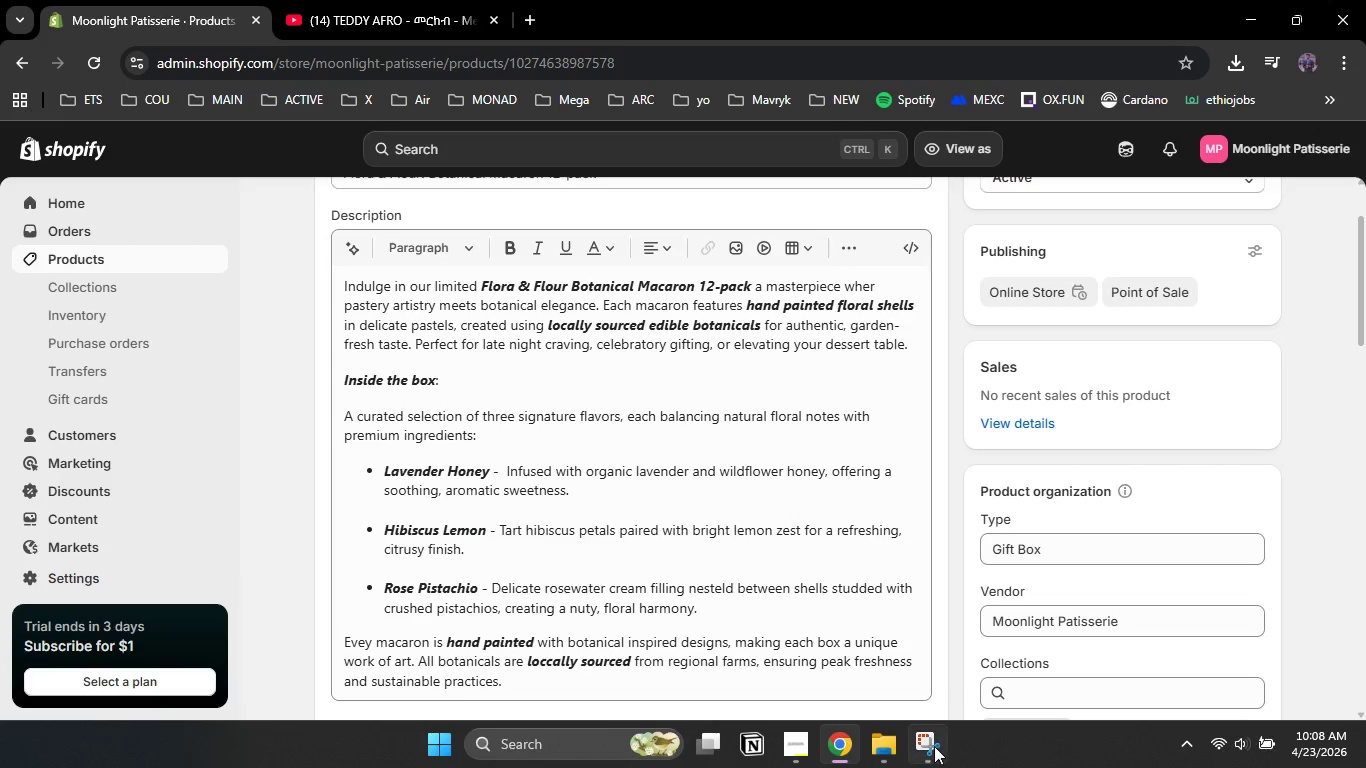 
left_click([934, 743])
 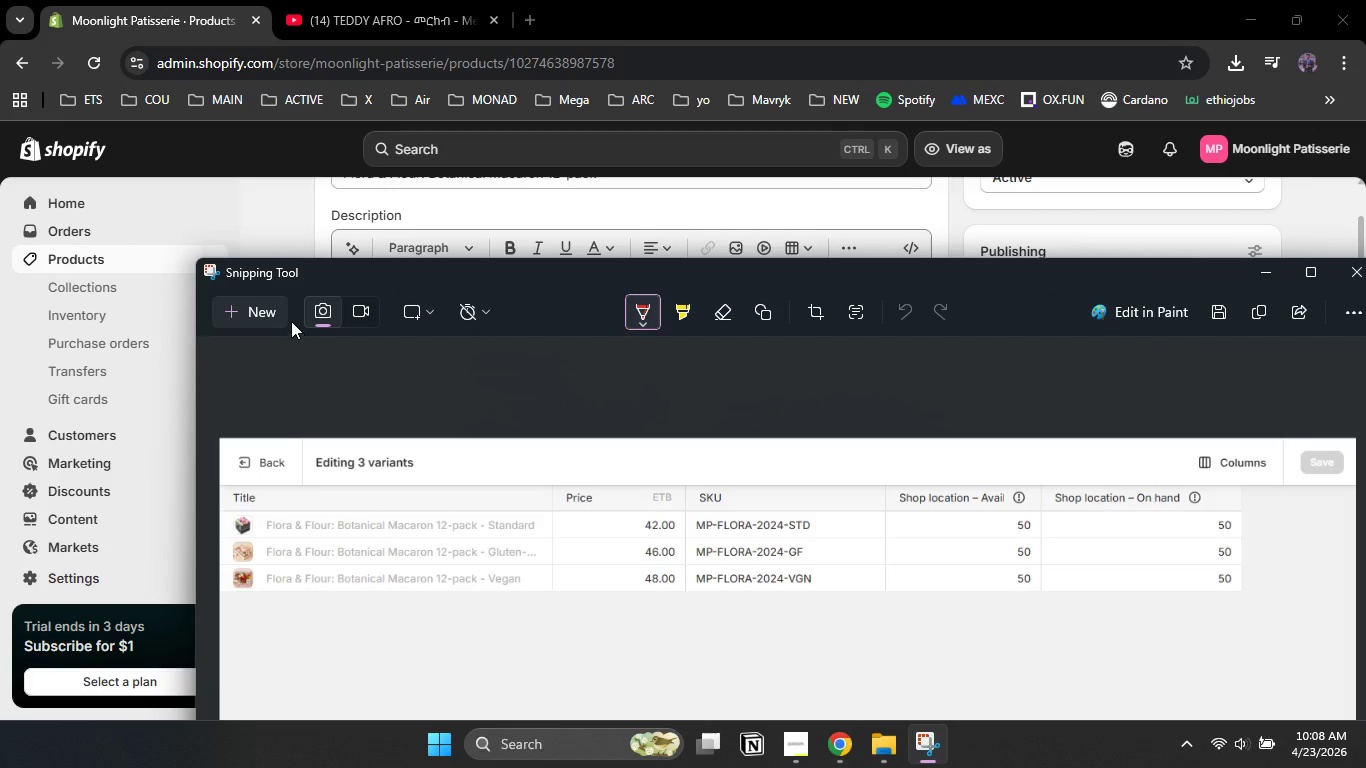 
left_click([250, 313])
 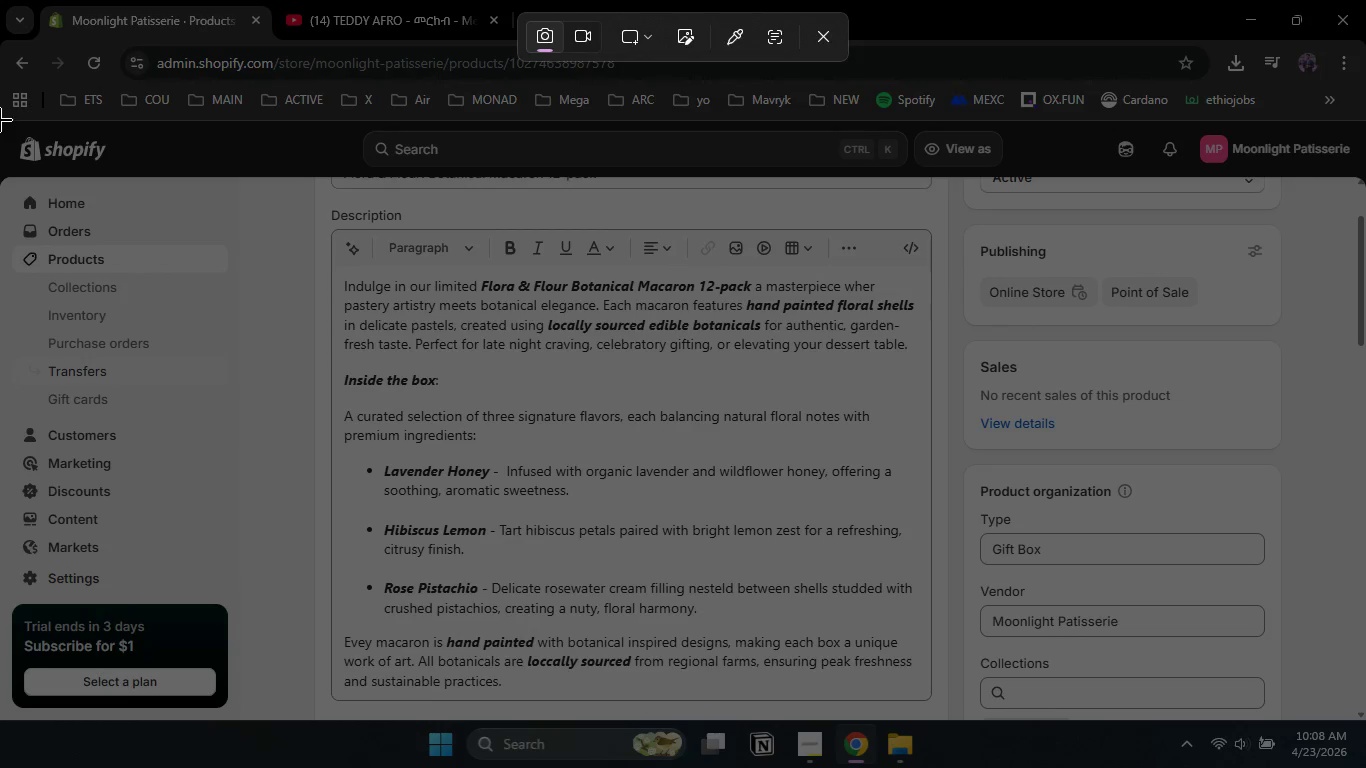 
left_click_drag(start_coordinate=[0, 120], to_coordinate=[1365, 719])
 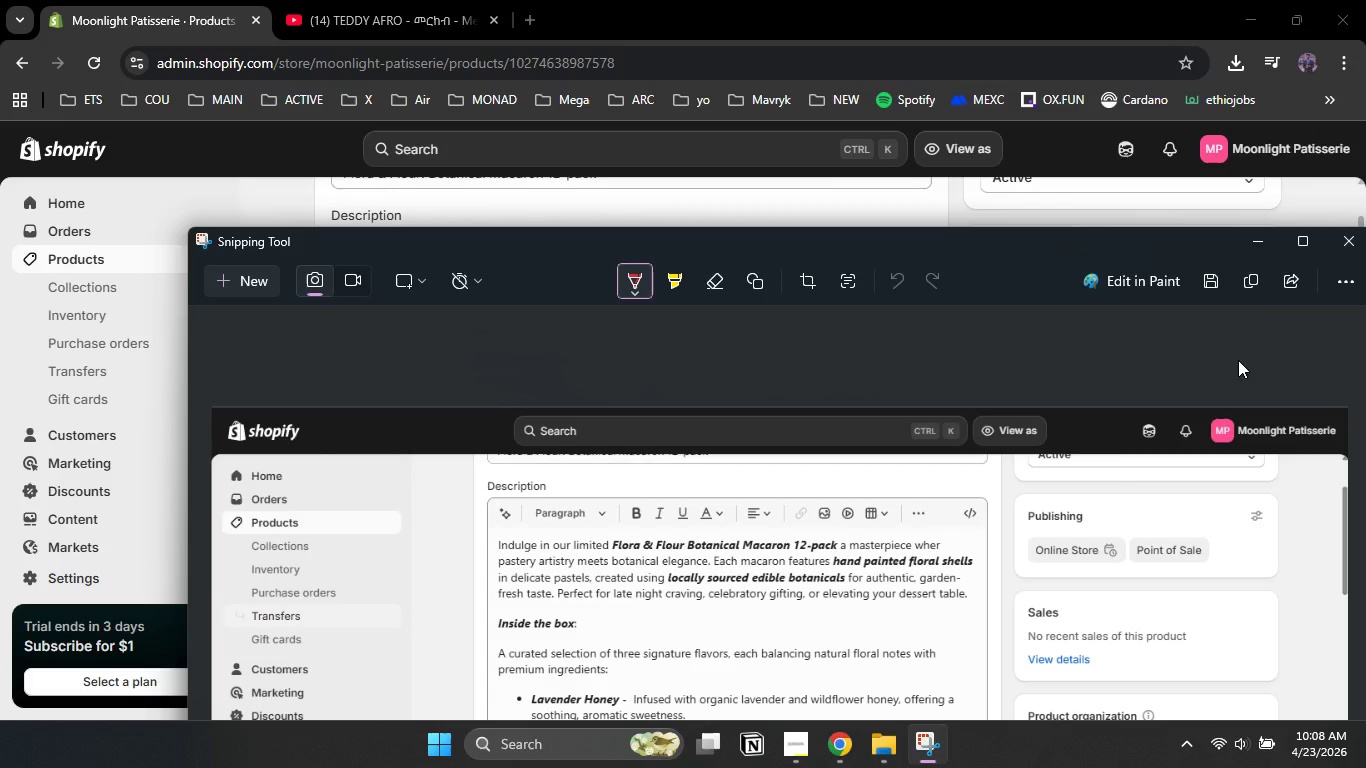 
left_click([1212, 285])
 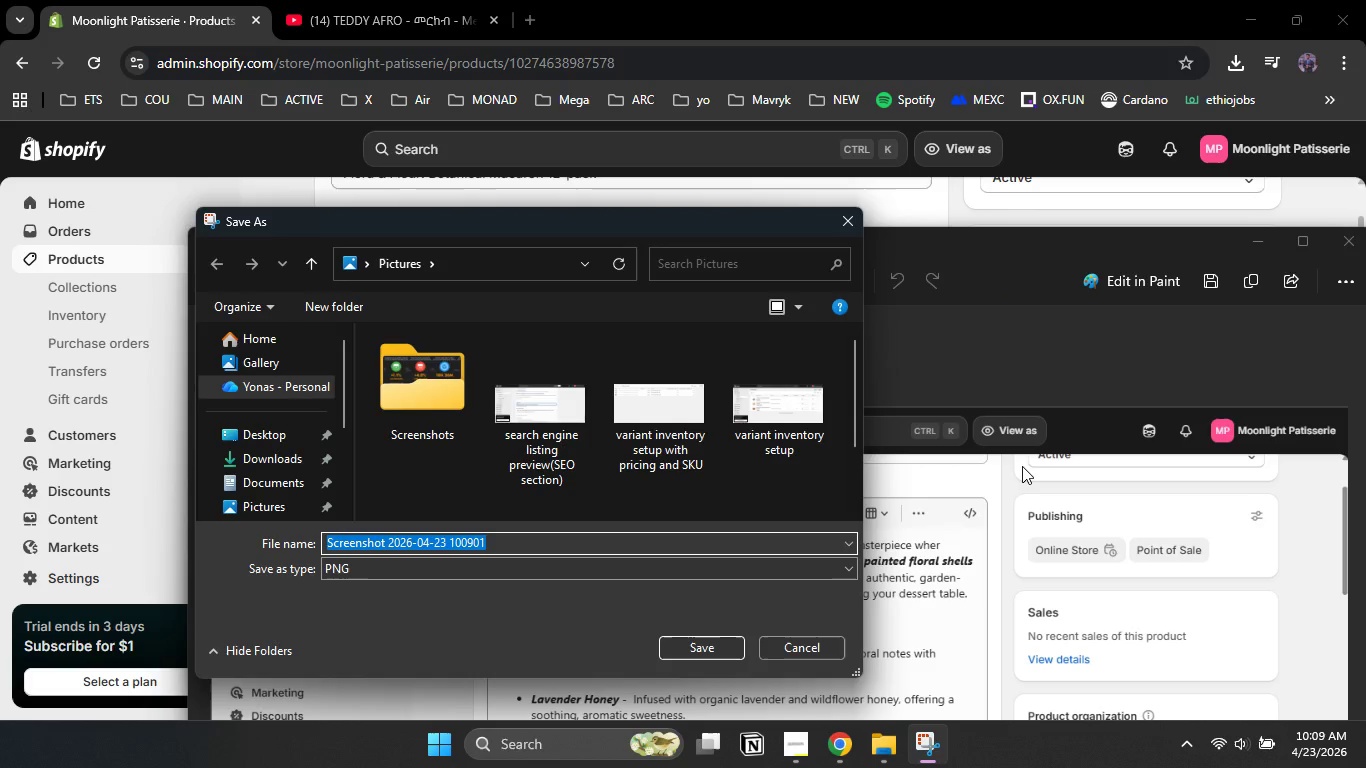 
type(product description section)
 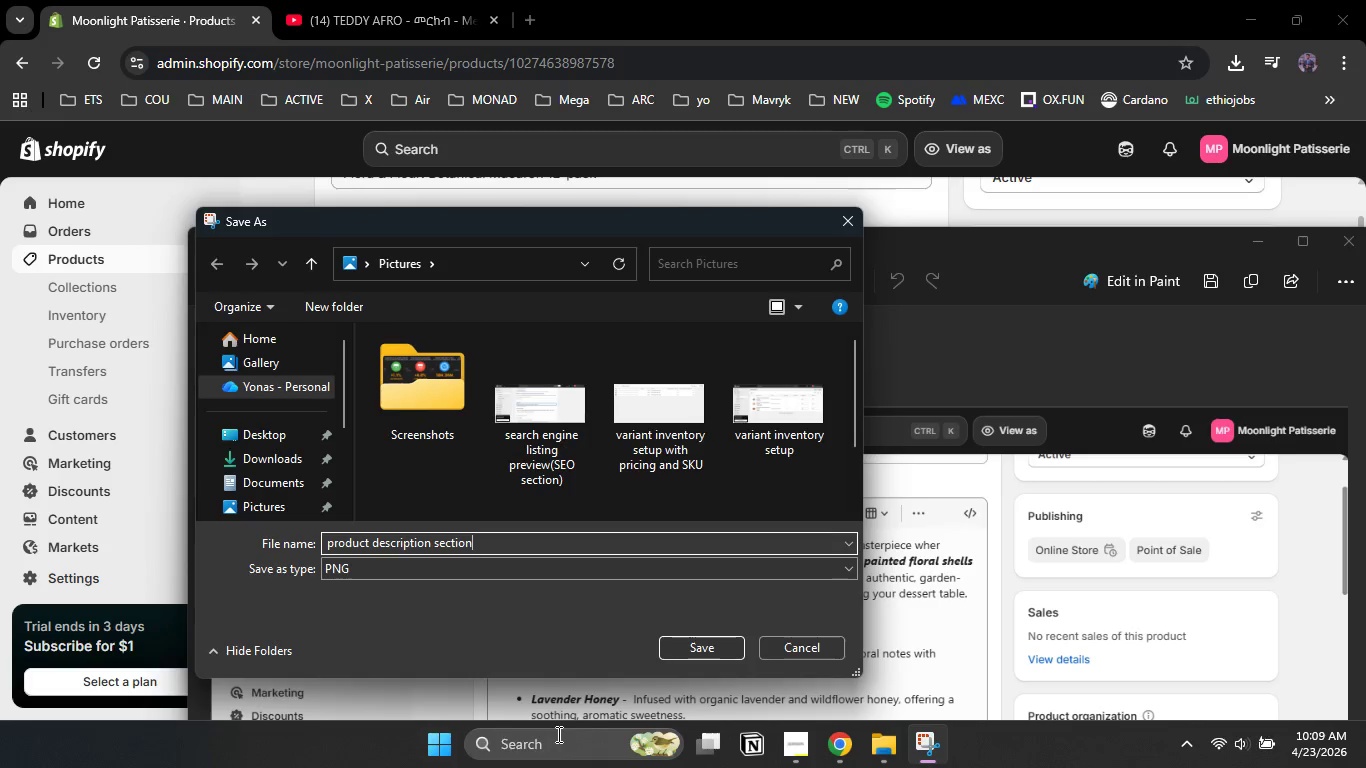 
left_click([695, 654])
 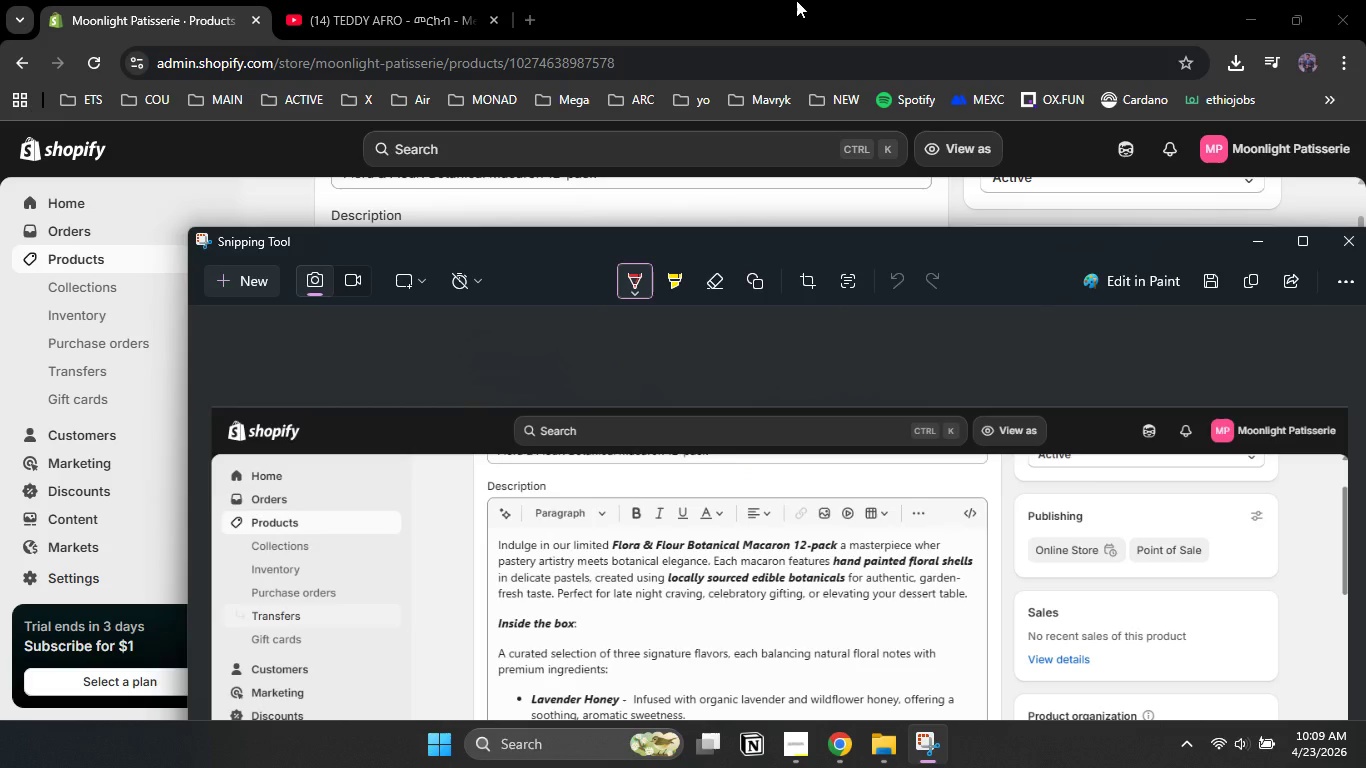 
left_click([796, 0])
 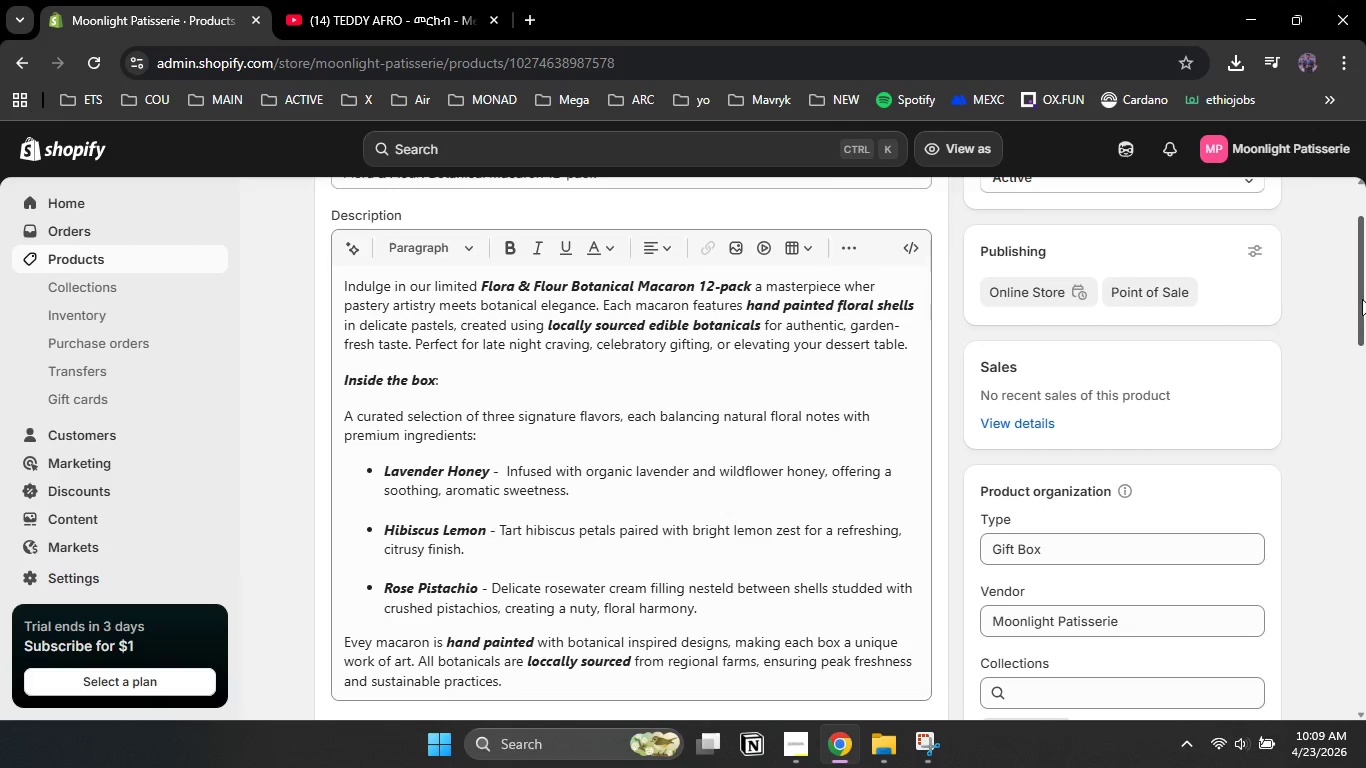 
left_click_drag(start_coordinate=[1363, 298], to_coordinate=[1365, 398])
 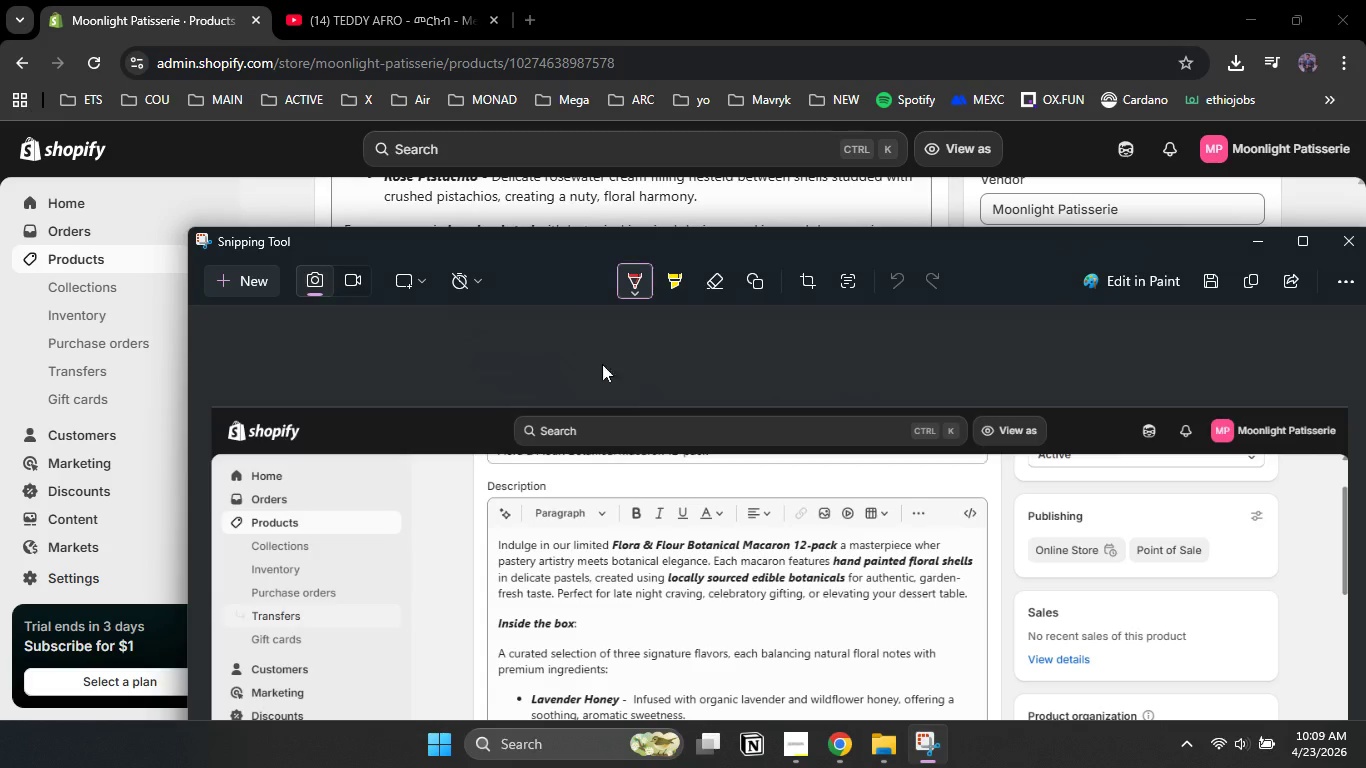 
left_click([235, 275])
 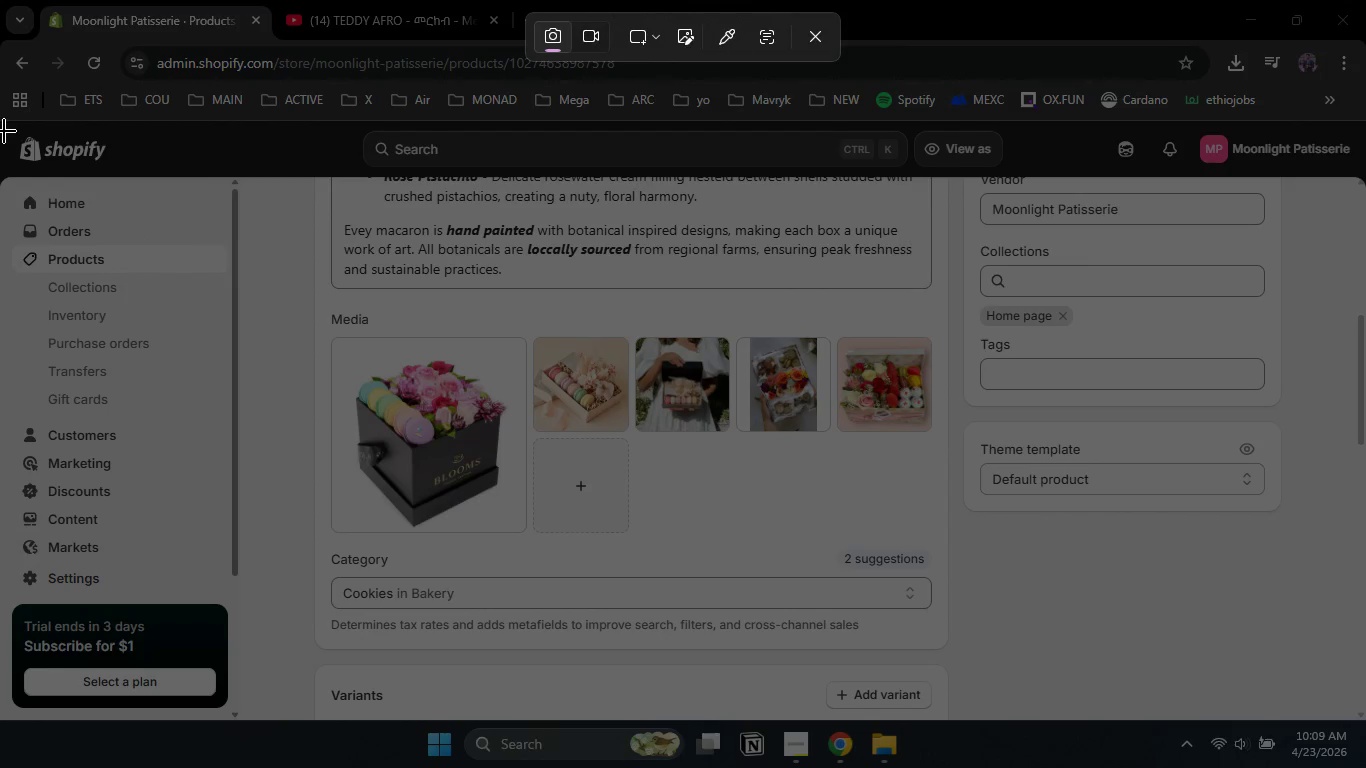 
left_click_drag(start_coordinate=[3, 115], to_coordinate=[1365, 721])
 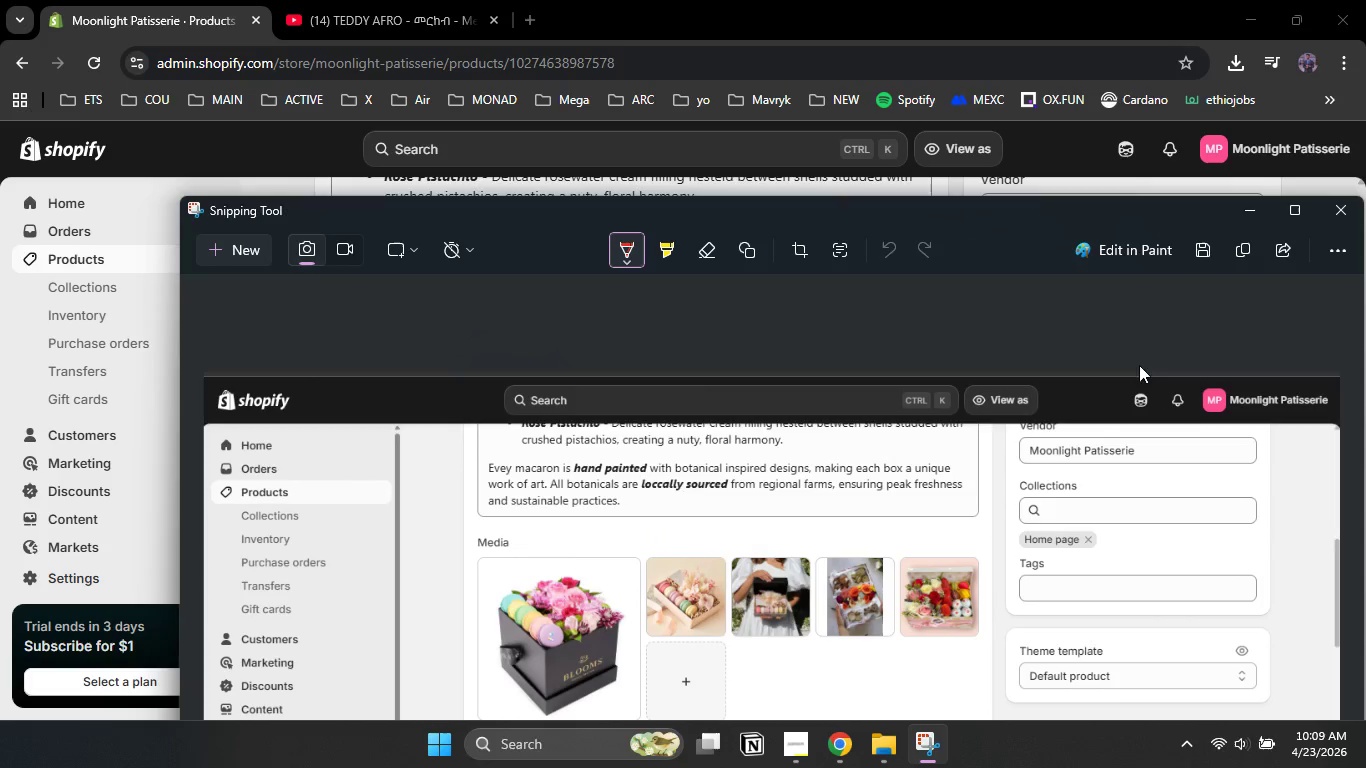 
left_click([1197, 255])
 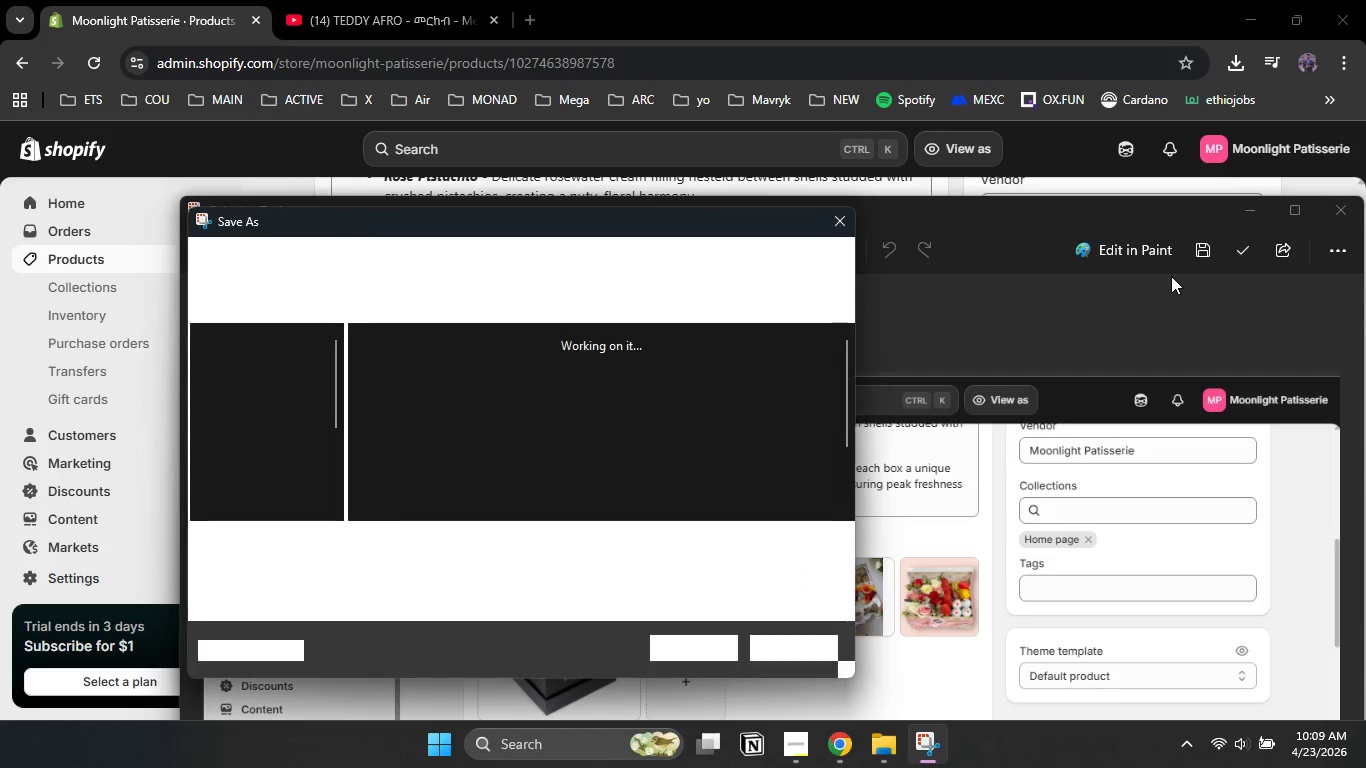 
type(media section)
 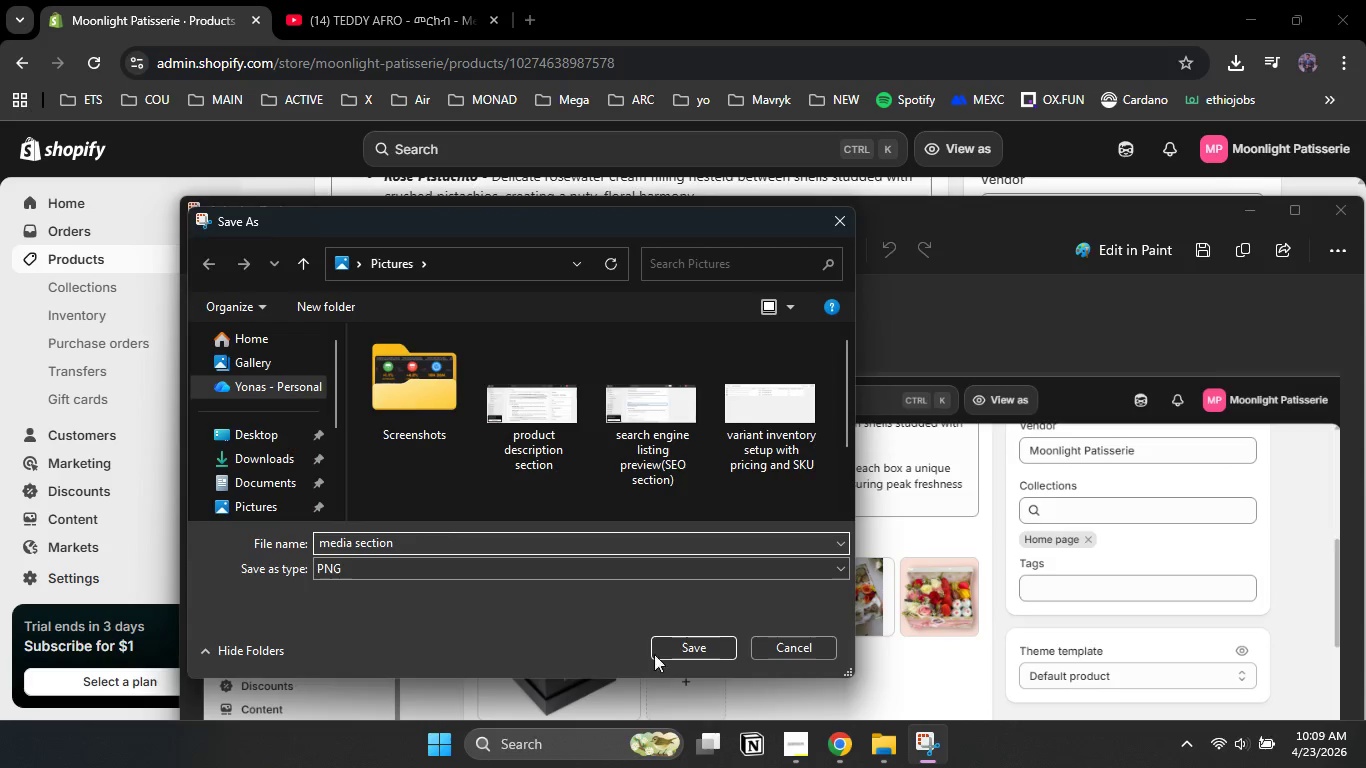 
left_click([671, 642])
 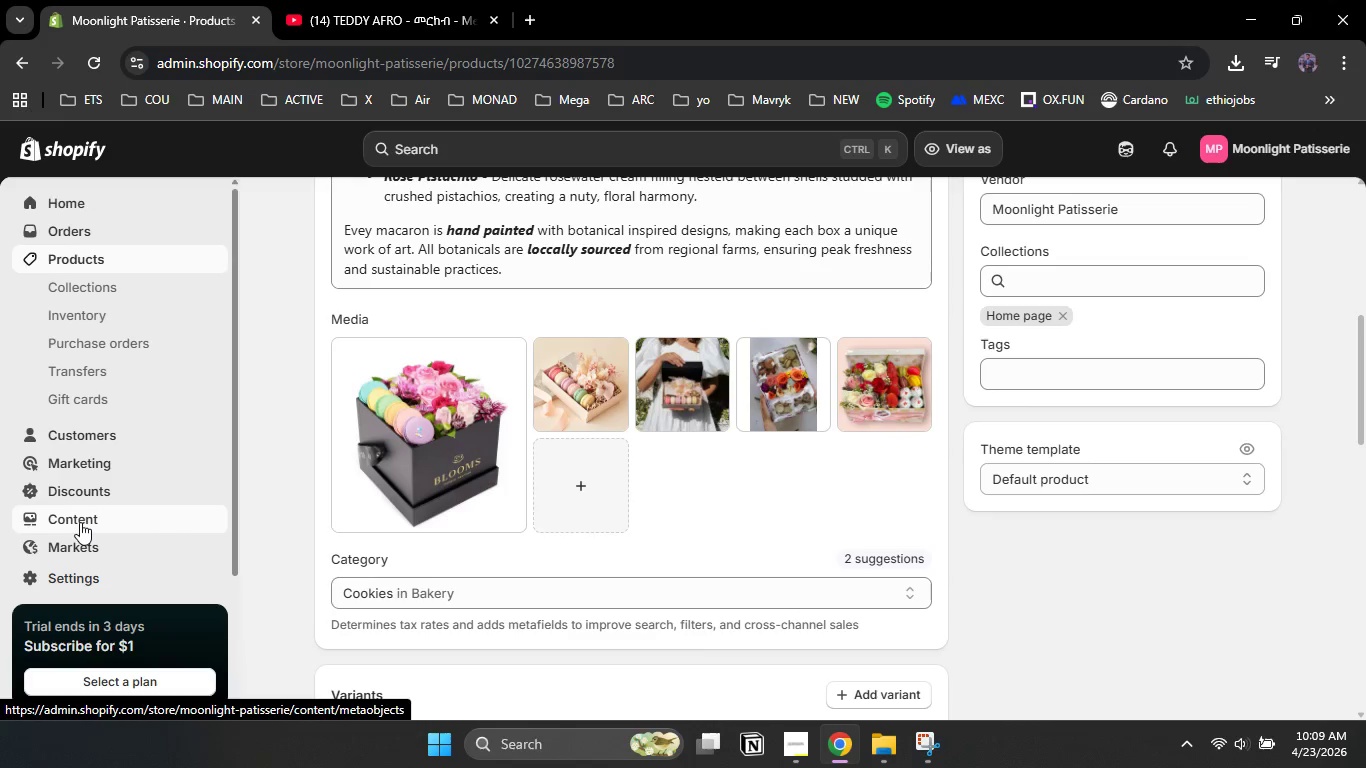 
wait(7.51)
 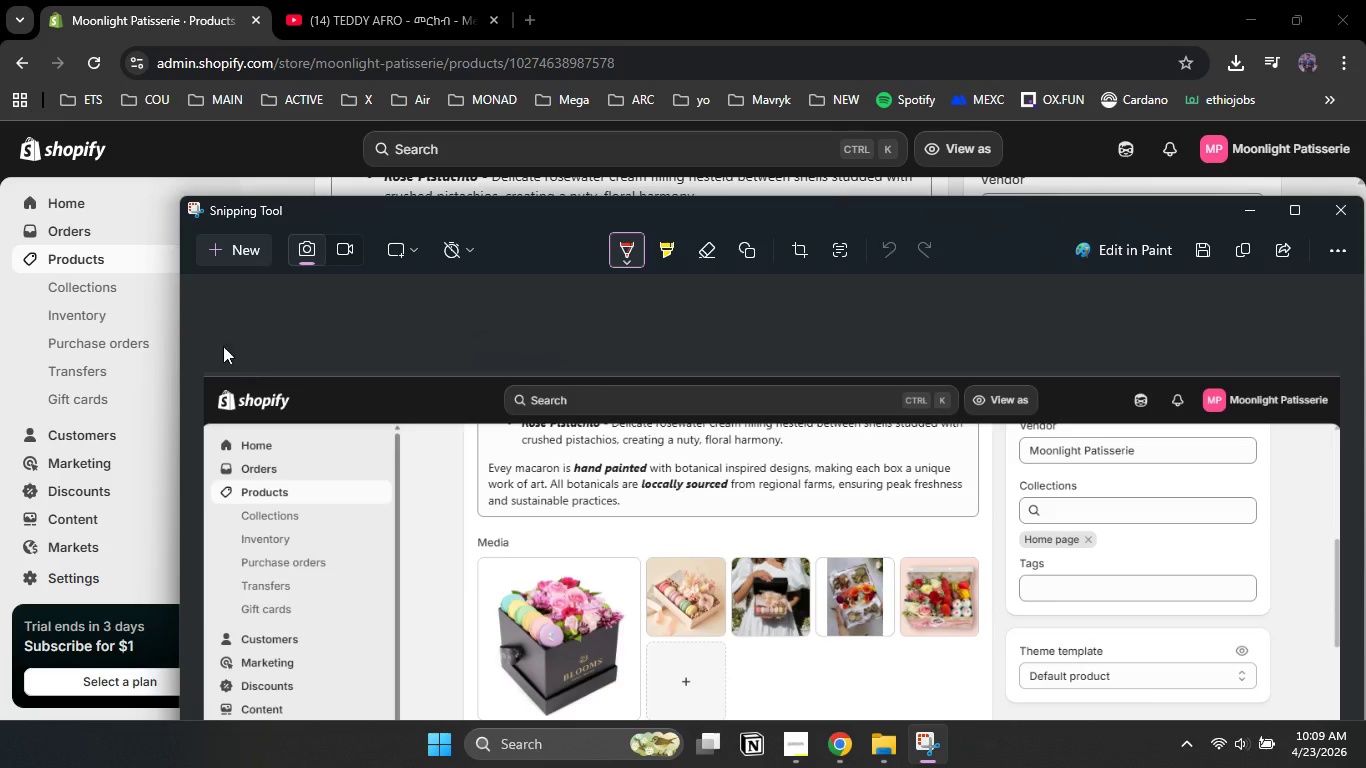 
left_click([82, 431])
 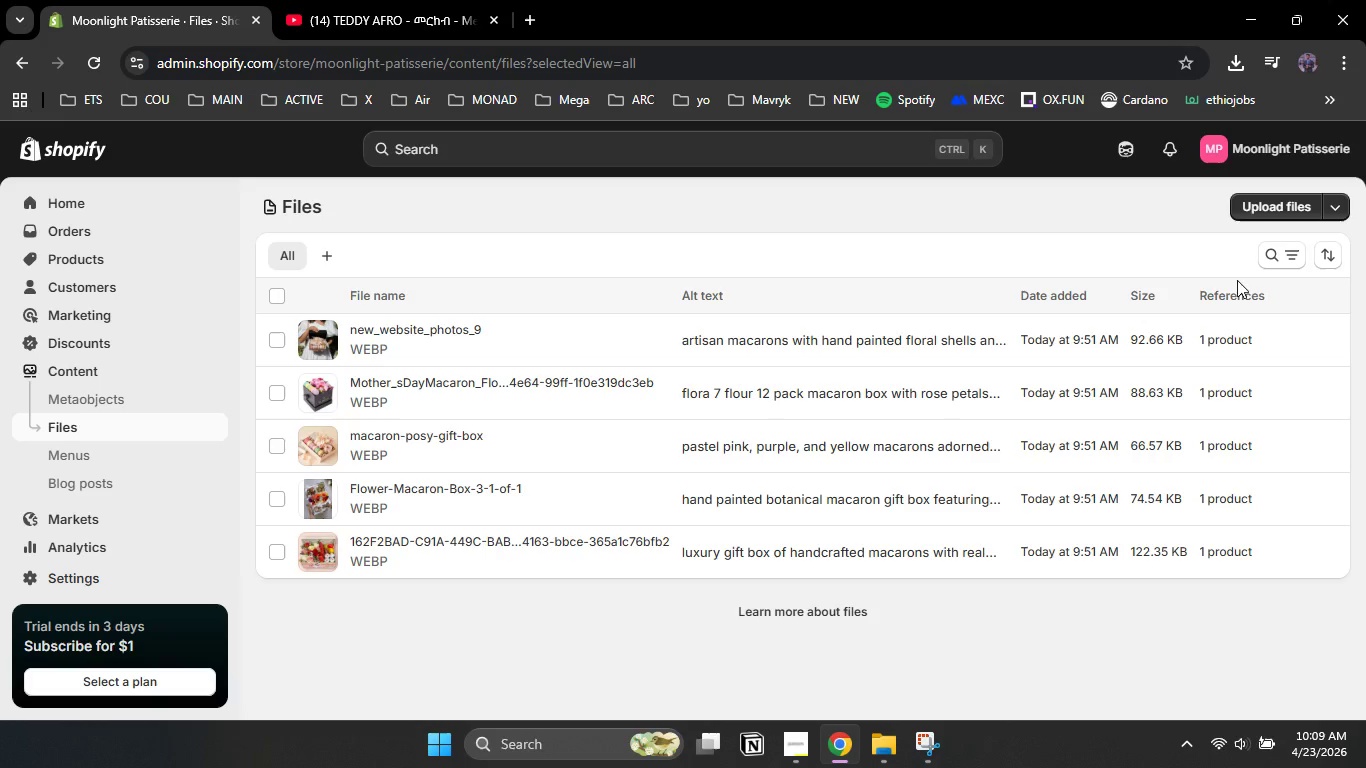 
wait(5.28)
 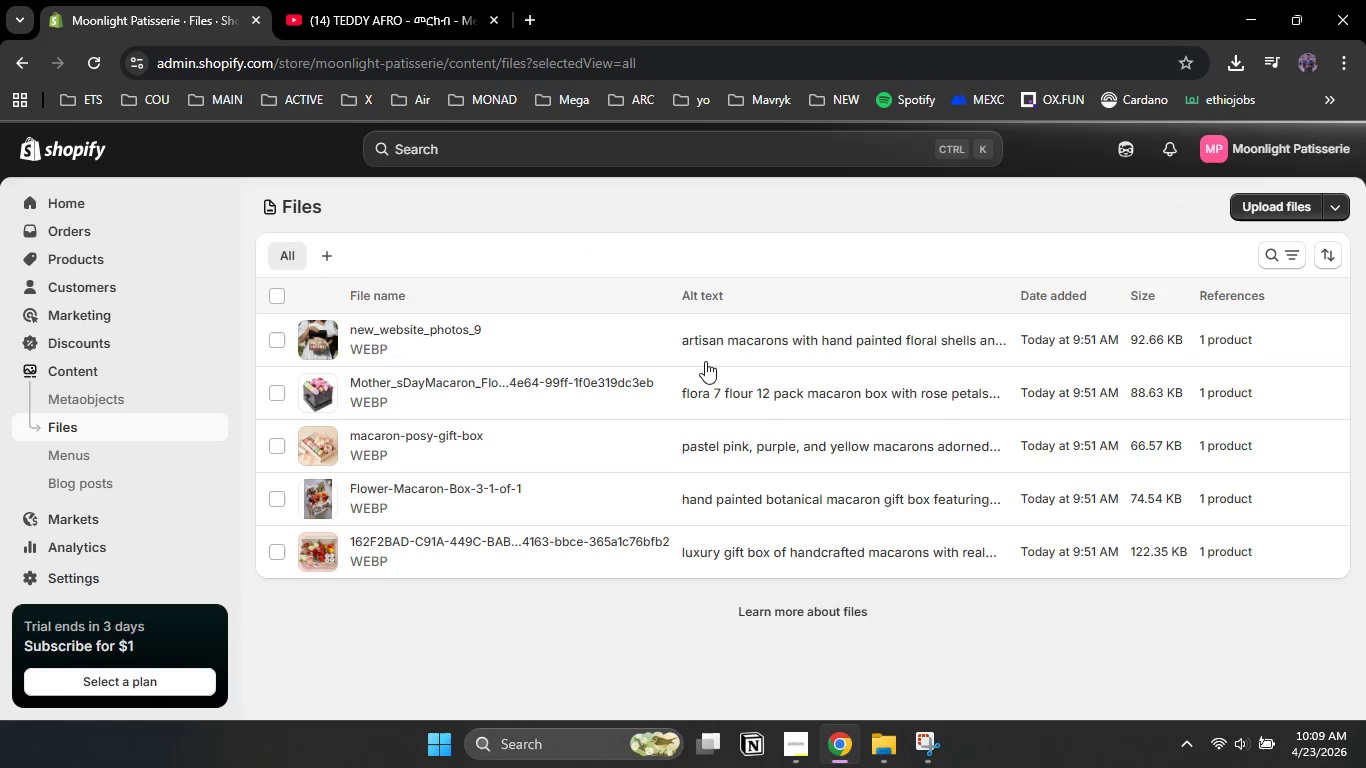 
left_click([280, 292])
 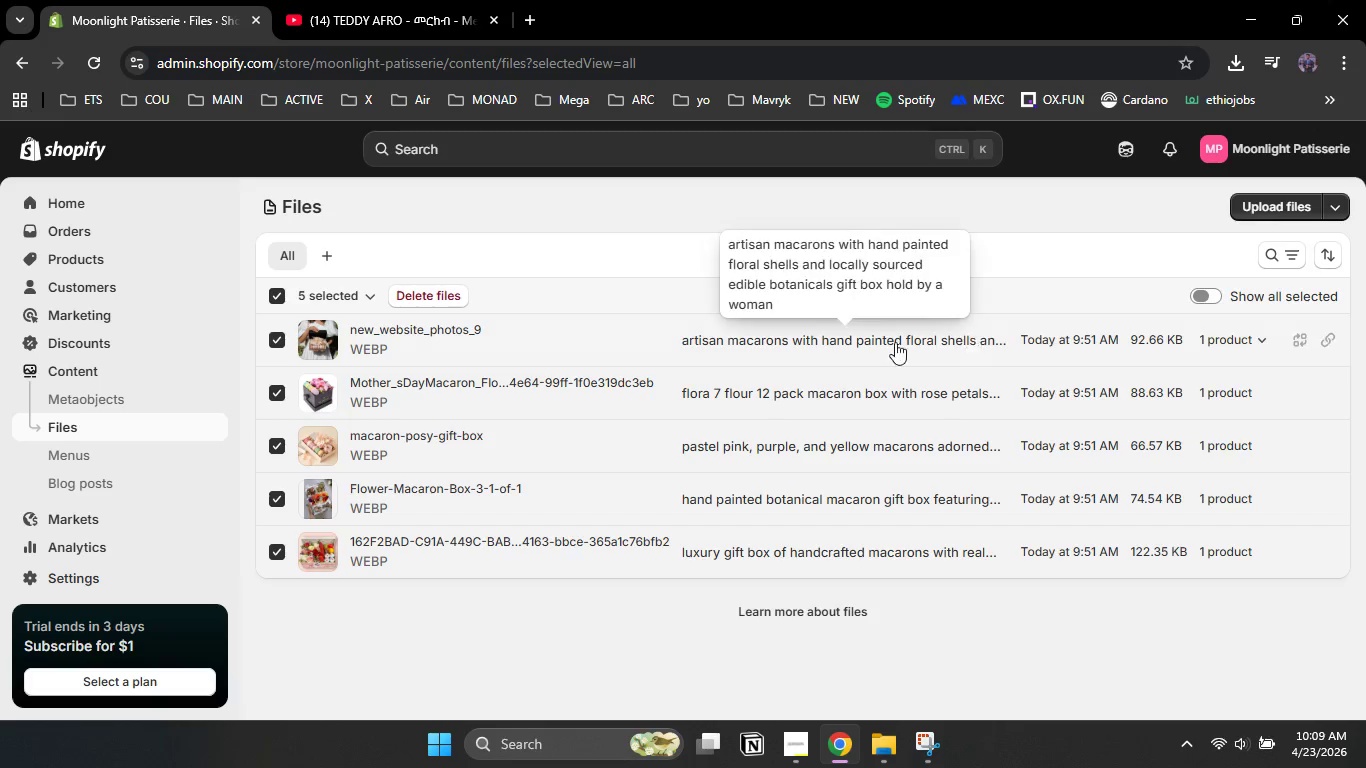 
left_click([622, 285])
 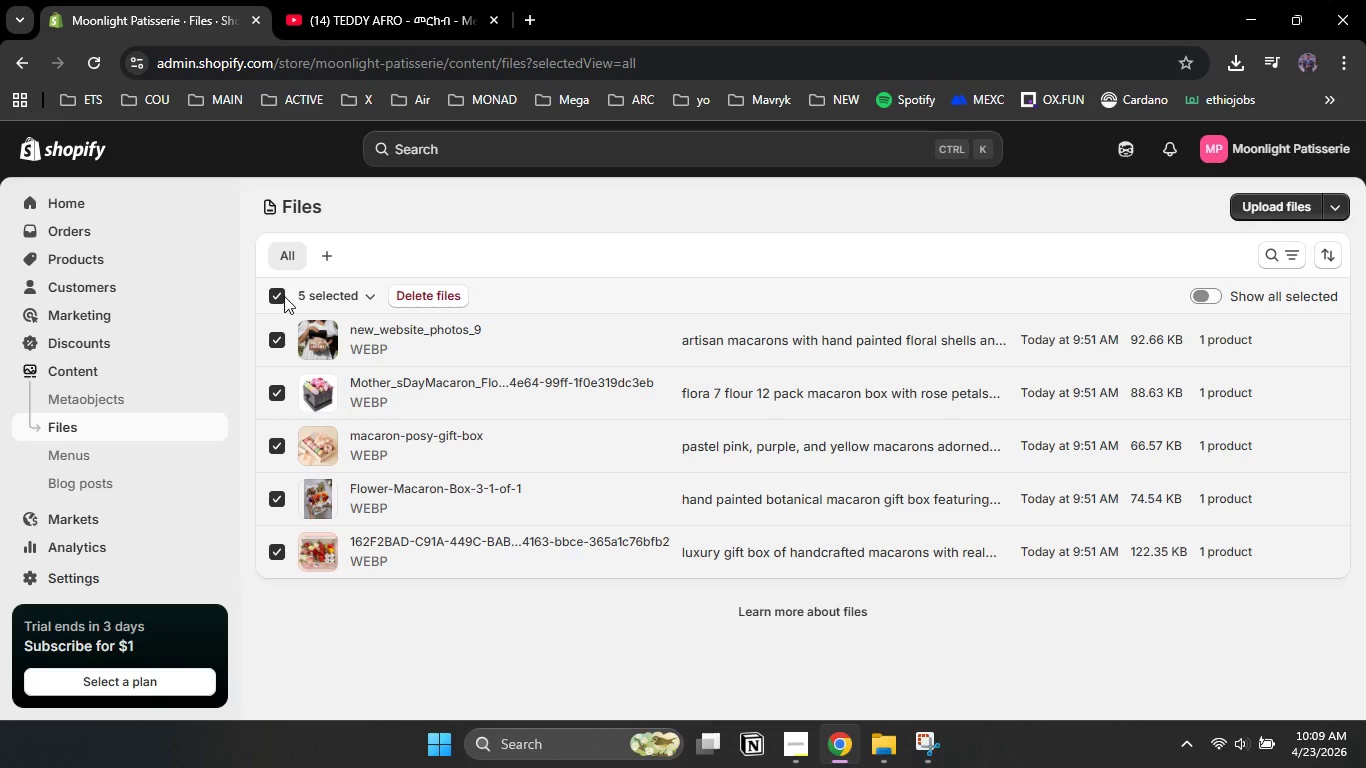 
left_click([284, 296])
 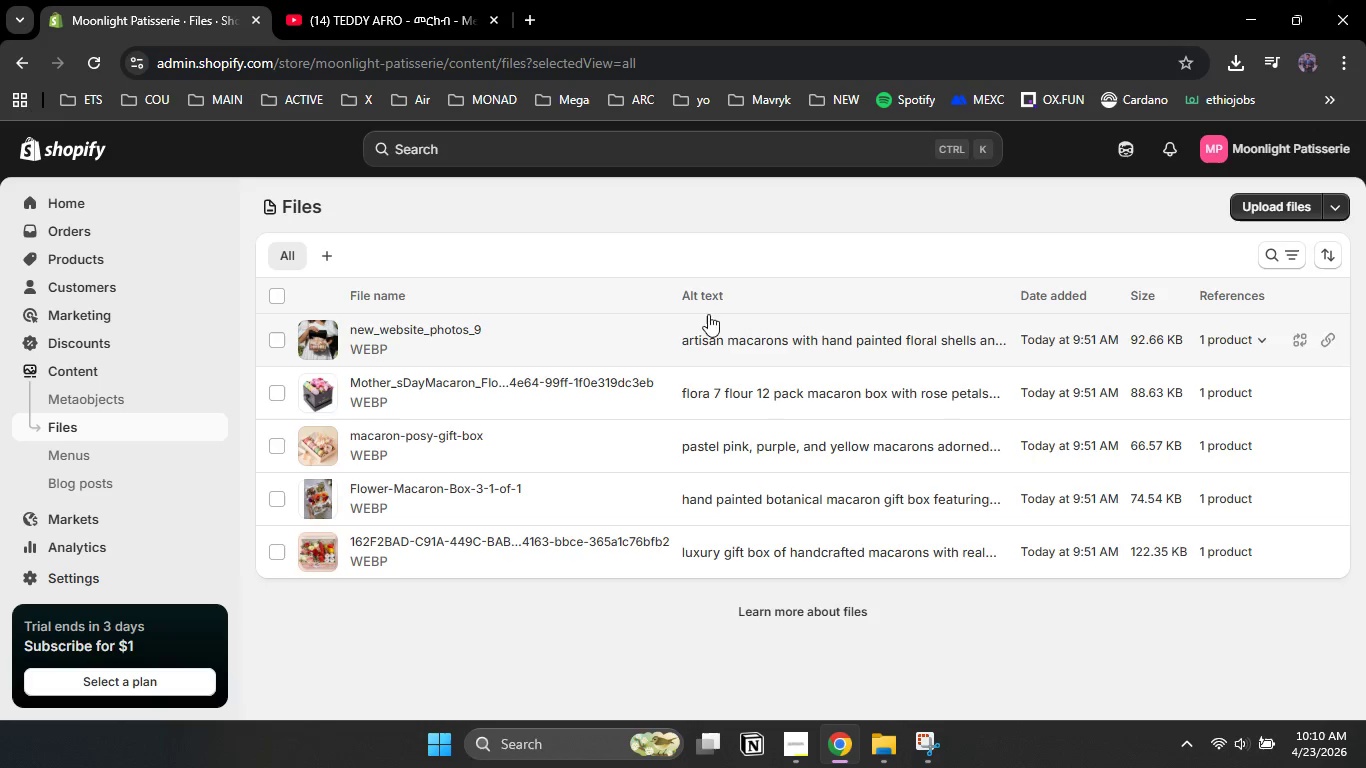 
left_click([708, 300])
 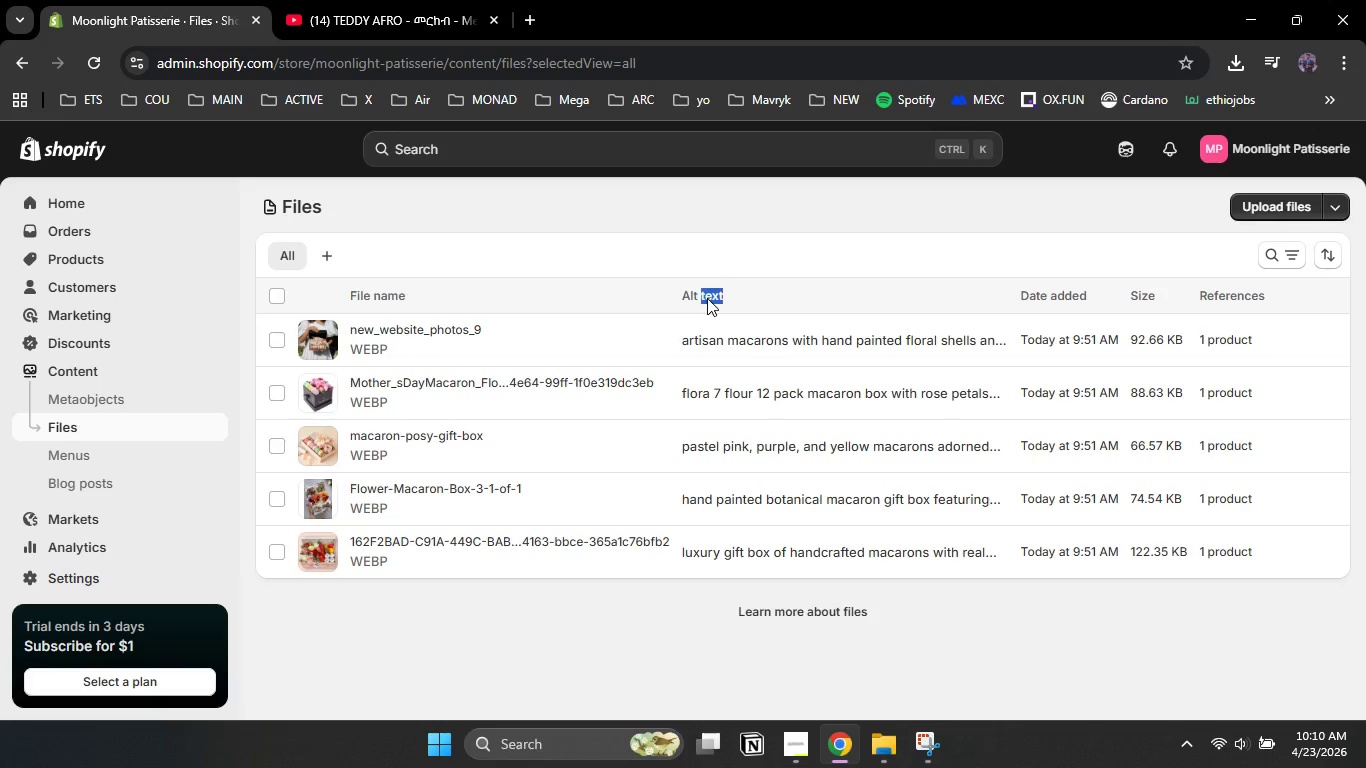 
double_click([707, 298])
 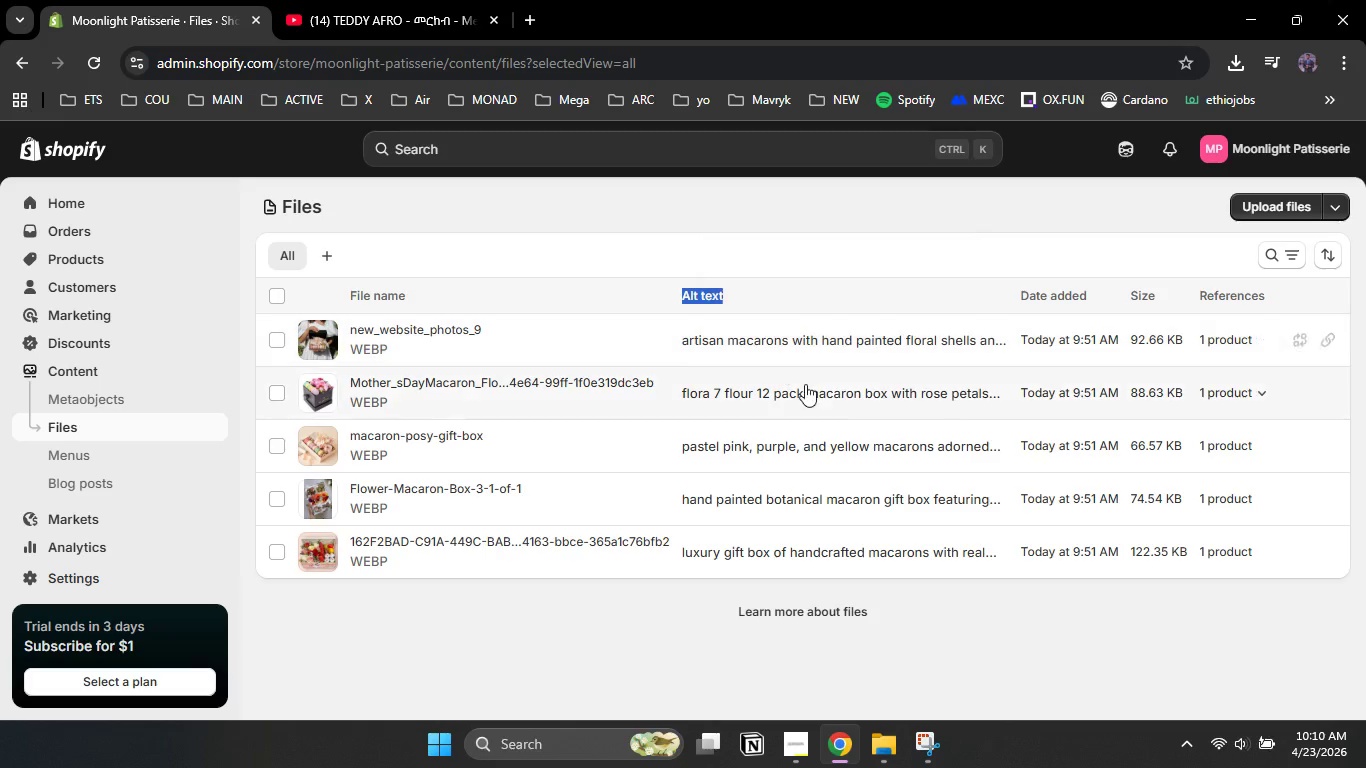 
left_click([935, 739])
 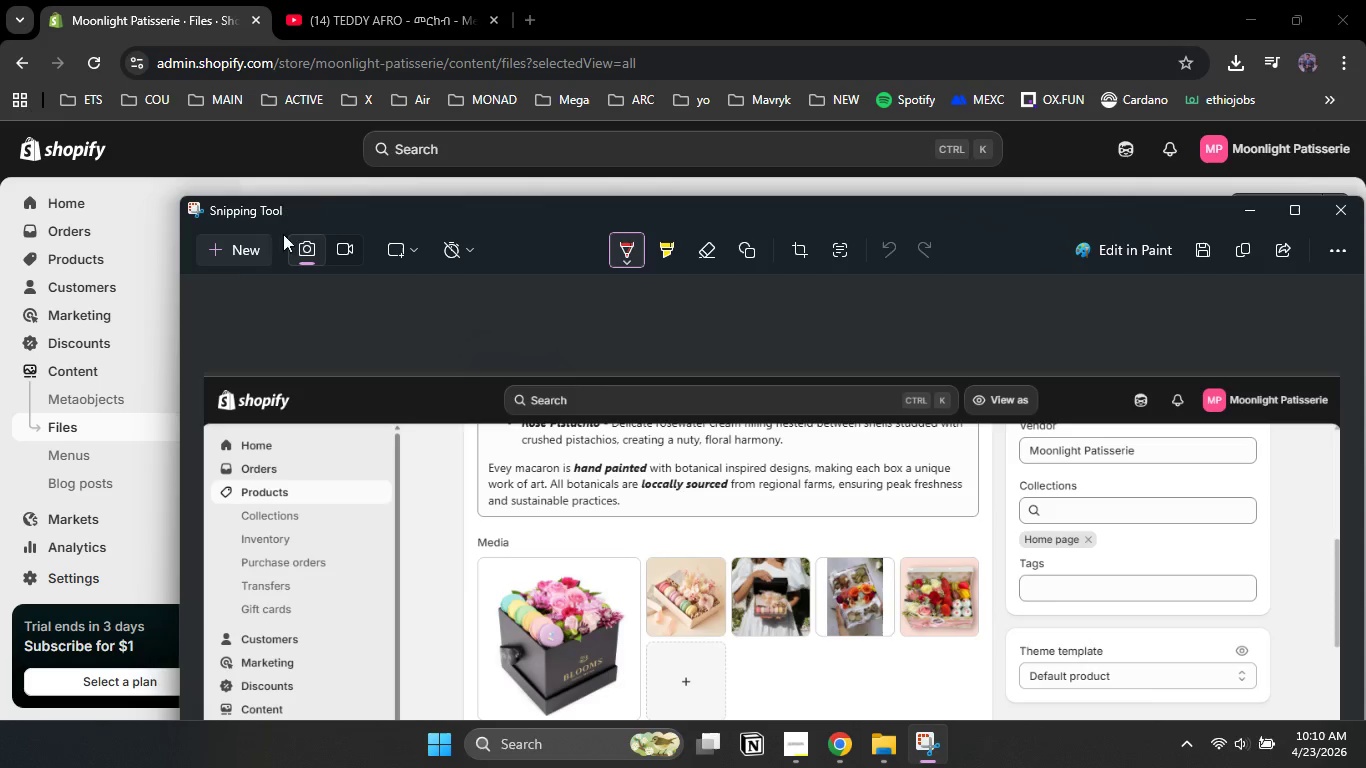 
left_click([231, 257])
 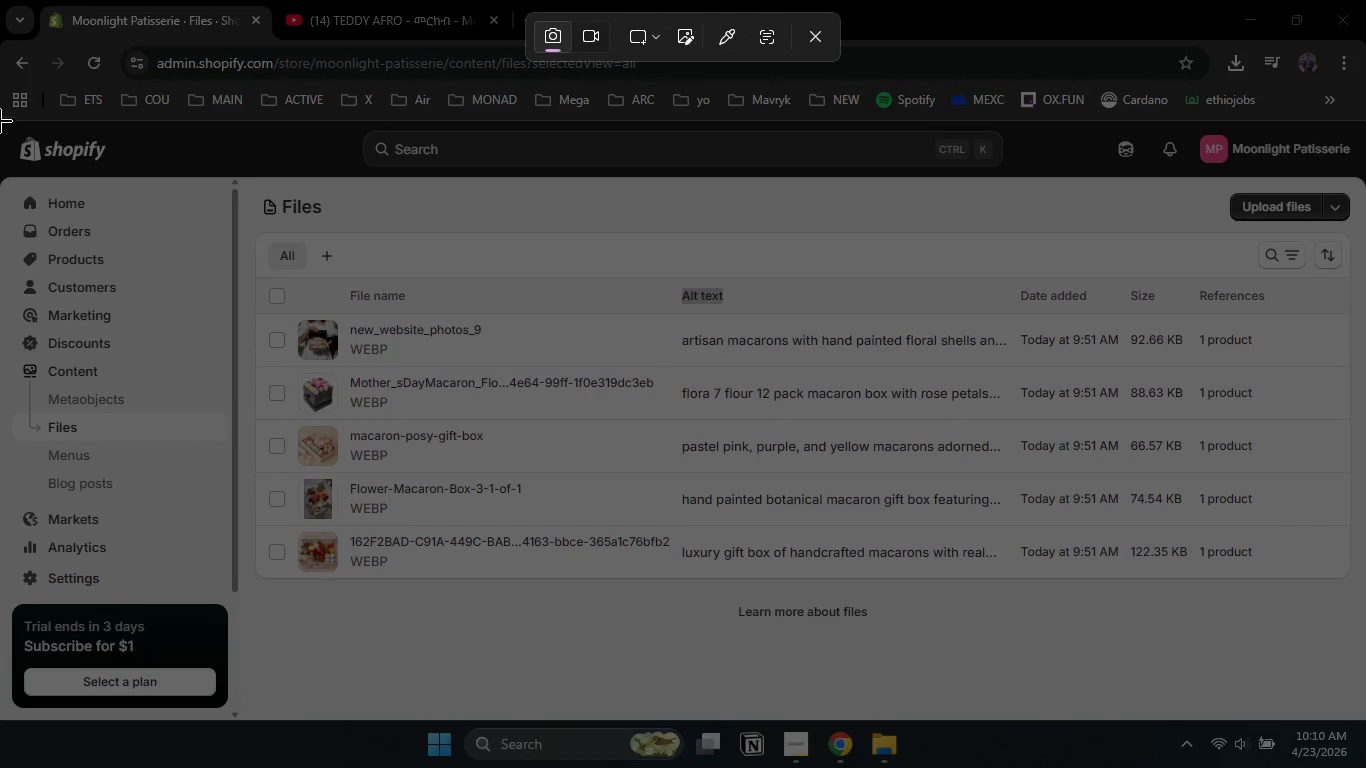 
left_click_drag(start_coordinate=[0, 121], to_coordinate=[1365, 716])
 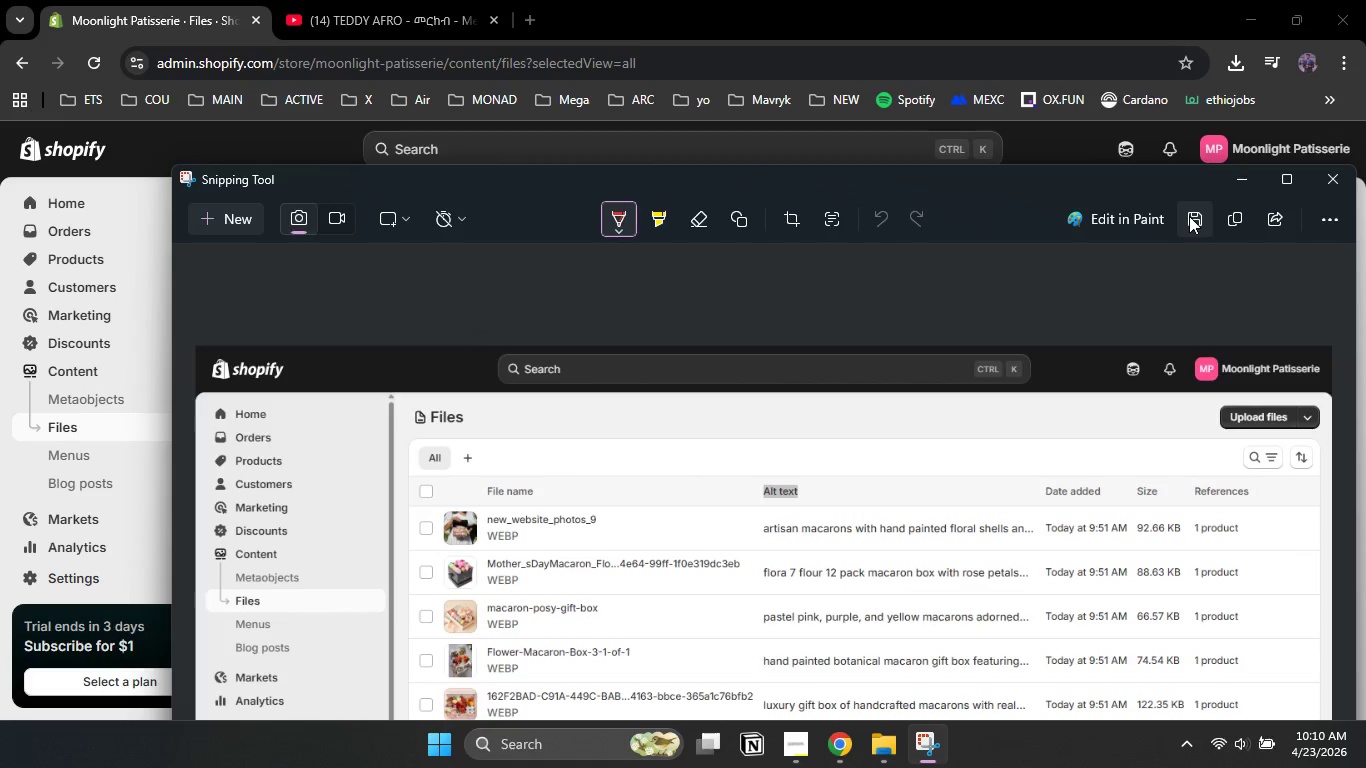 
left_click([1189, 216])
 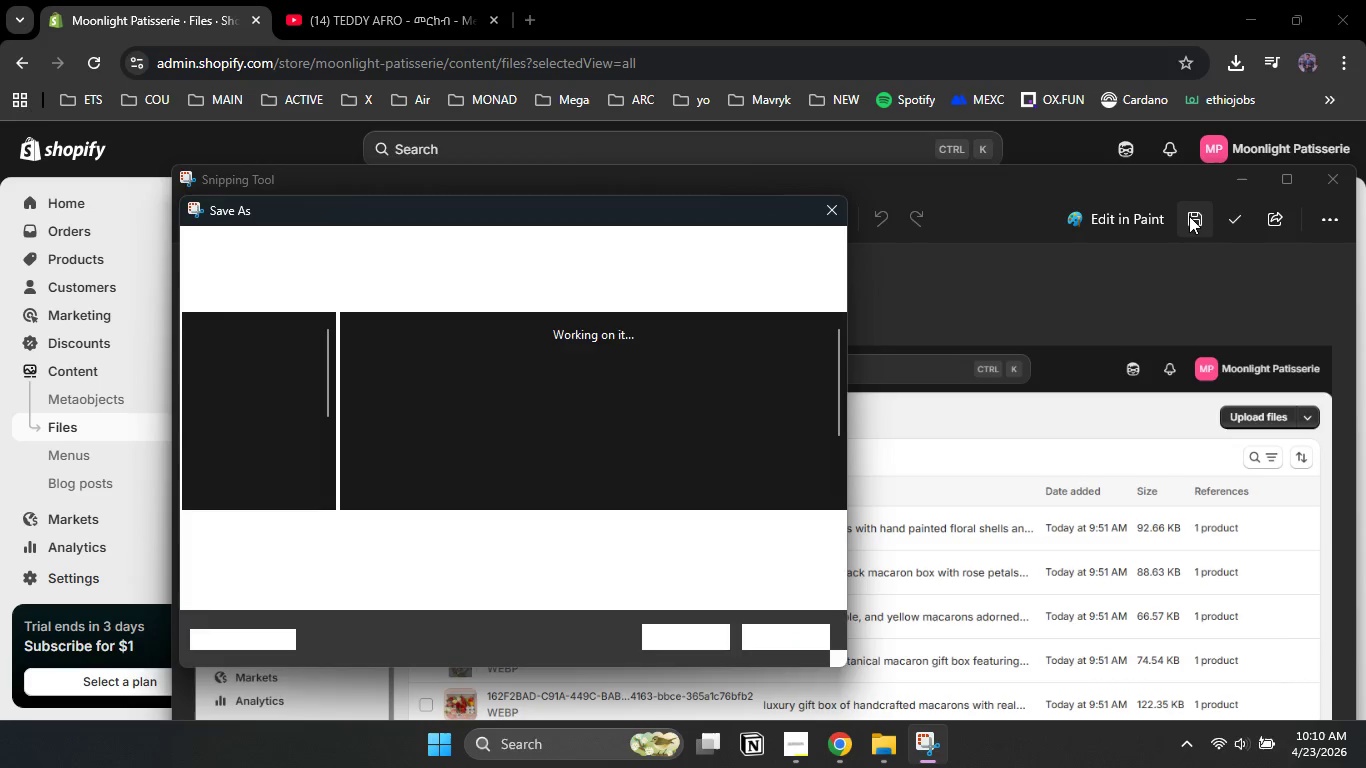 
type(media section with alt text)
 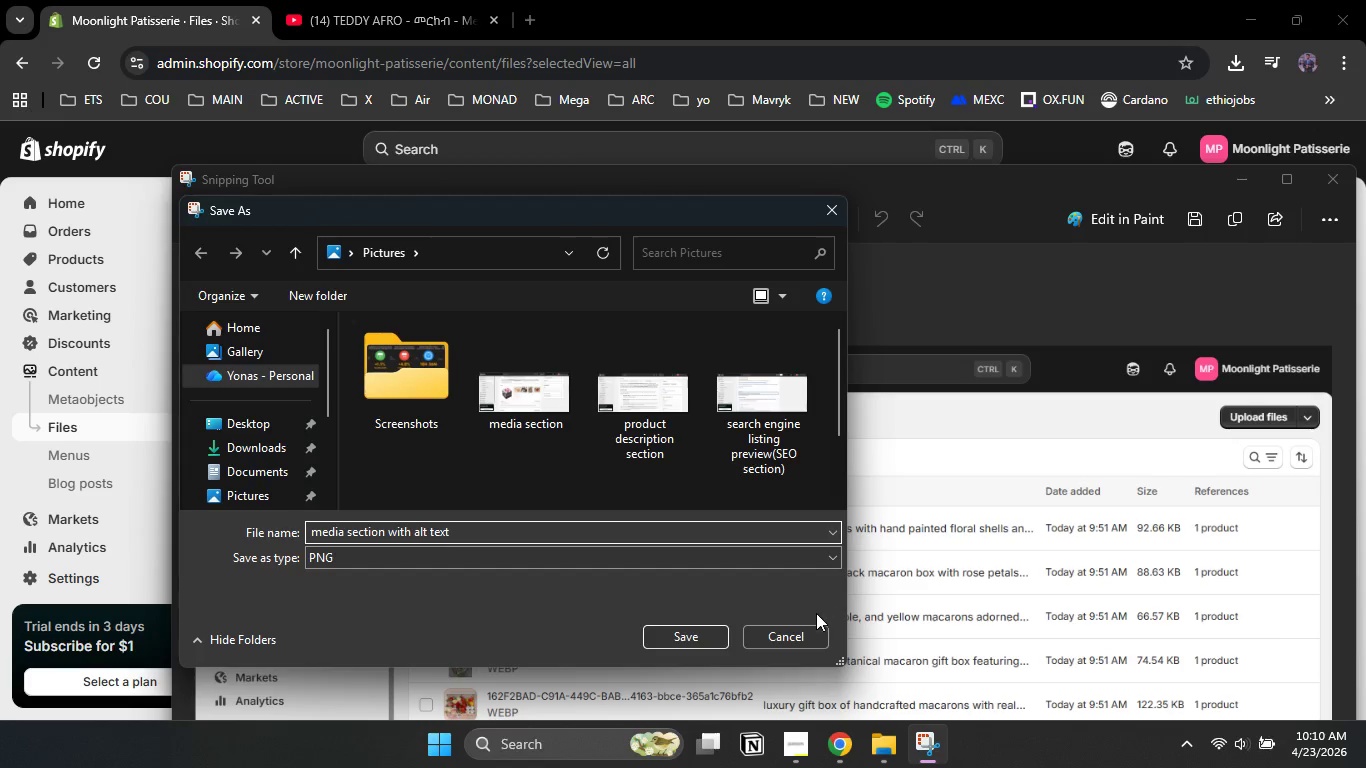 
left_click([698, 641])
 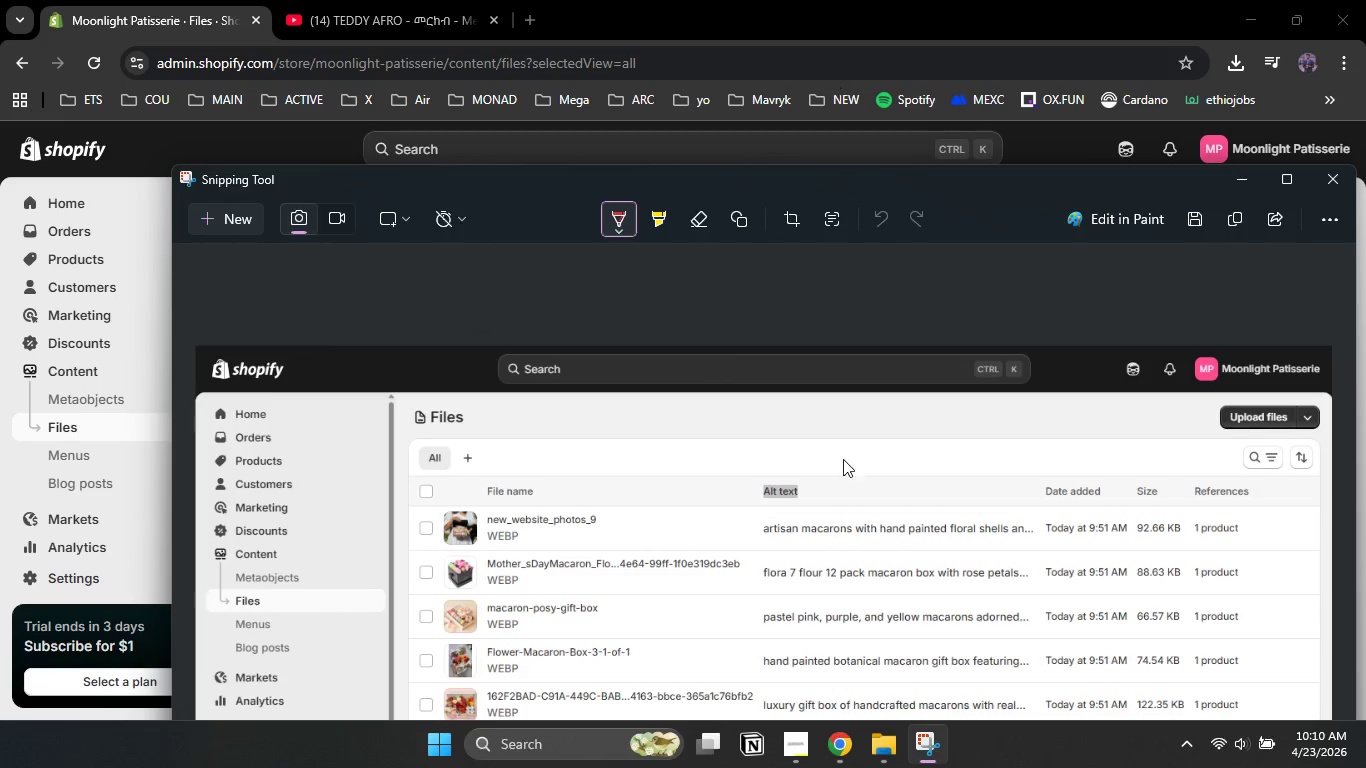 
left_click([808, 746])